 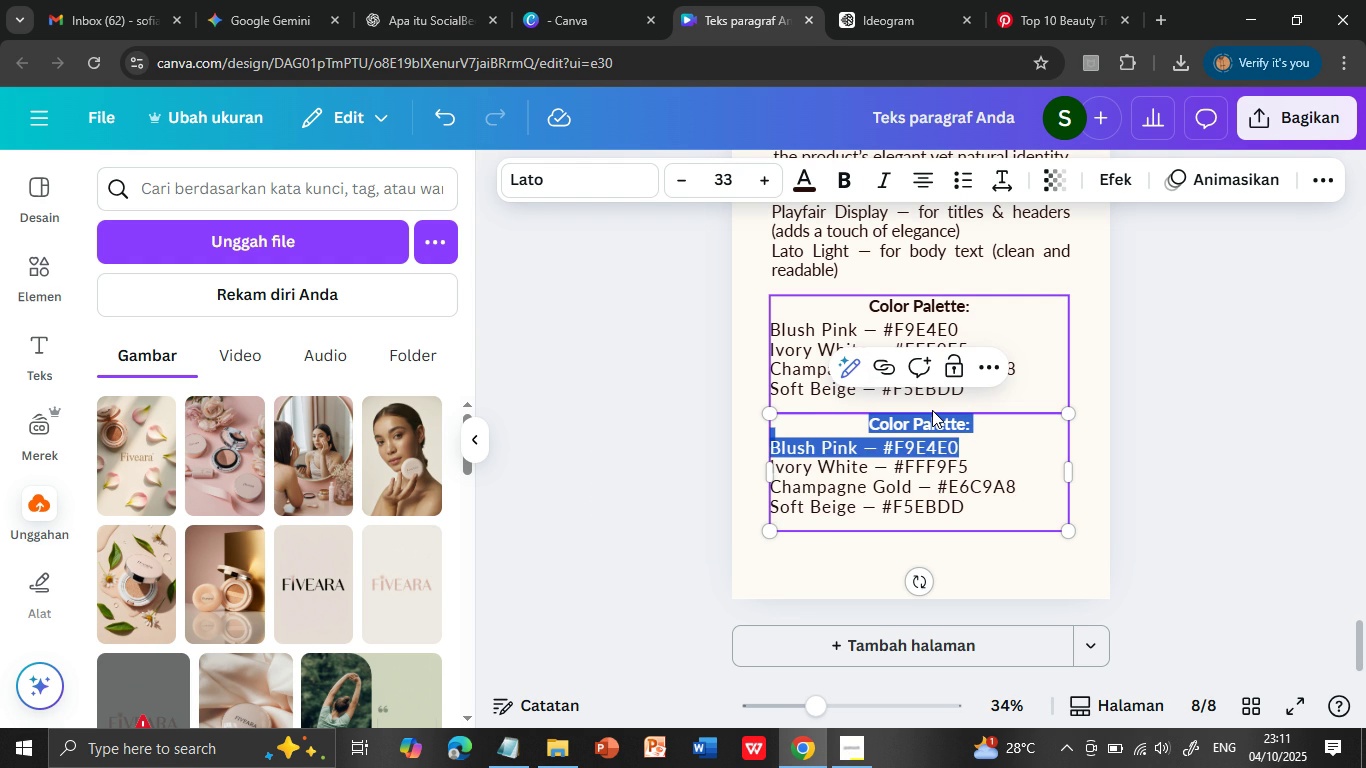 
key(Shift+ArrowDown)
 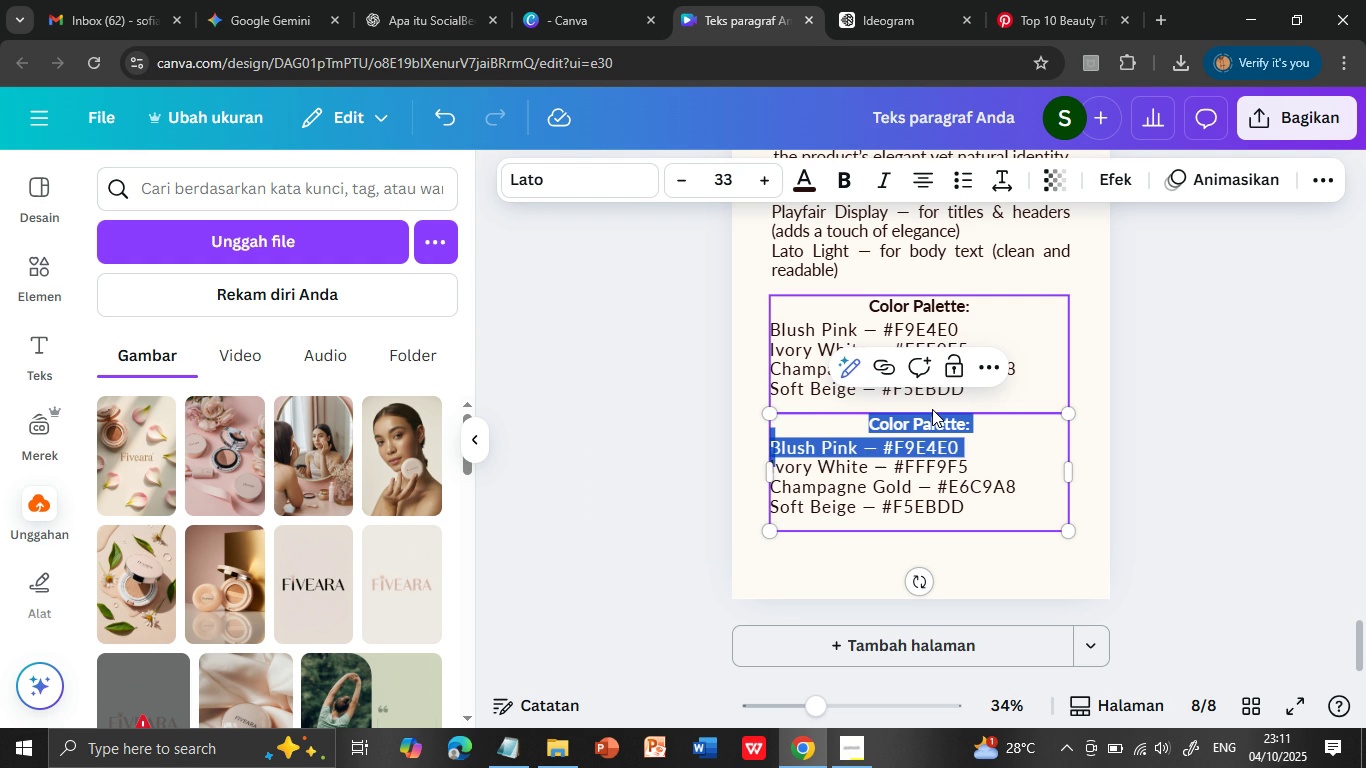 
key(Shift+ArrowDown)
 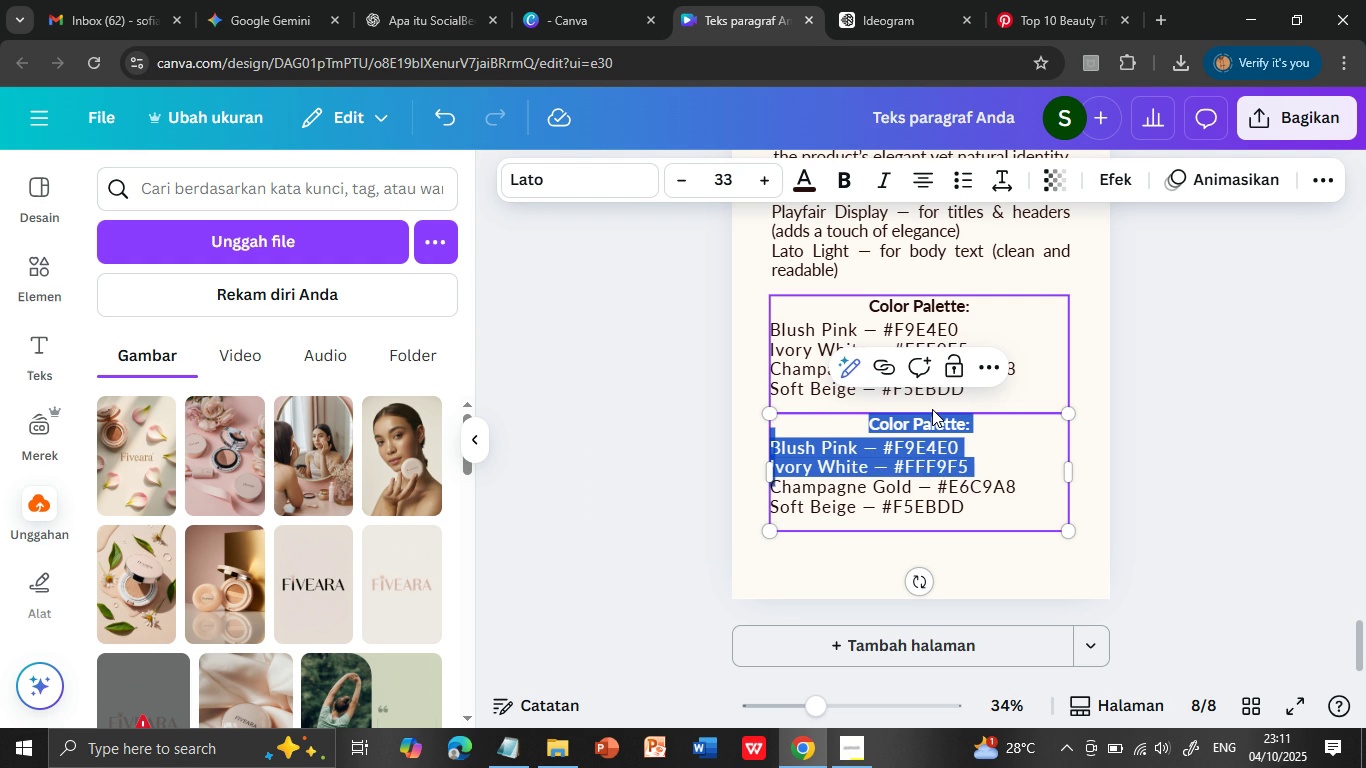 
key(Shift+ArrowDown)
 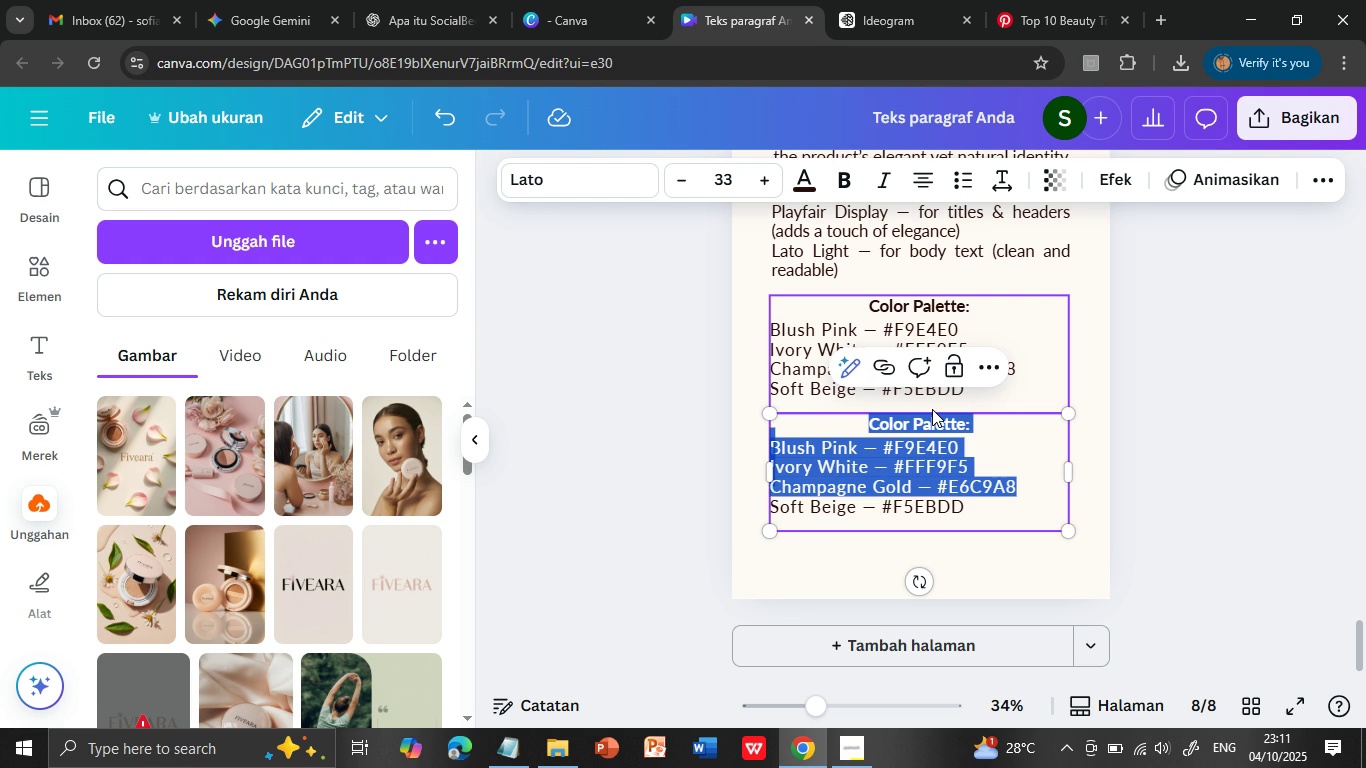 
key(Shift+ArrowDown)
 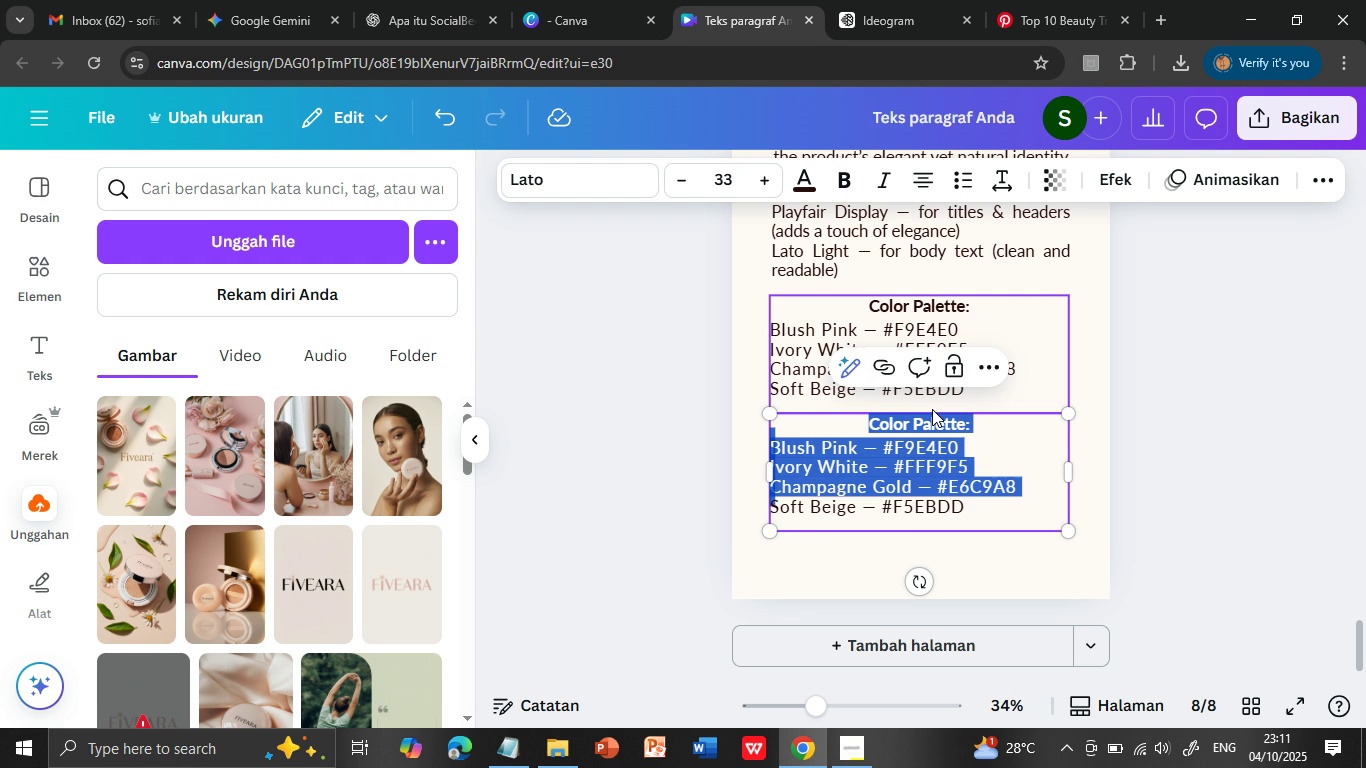 
key(Shift+ArrowDown)
 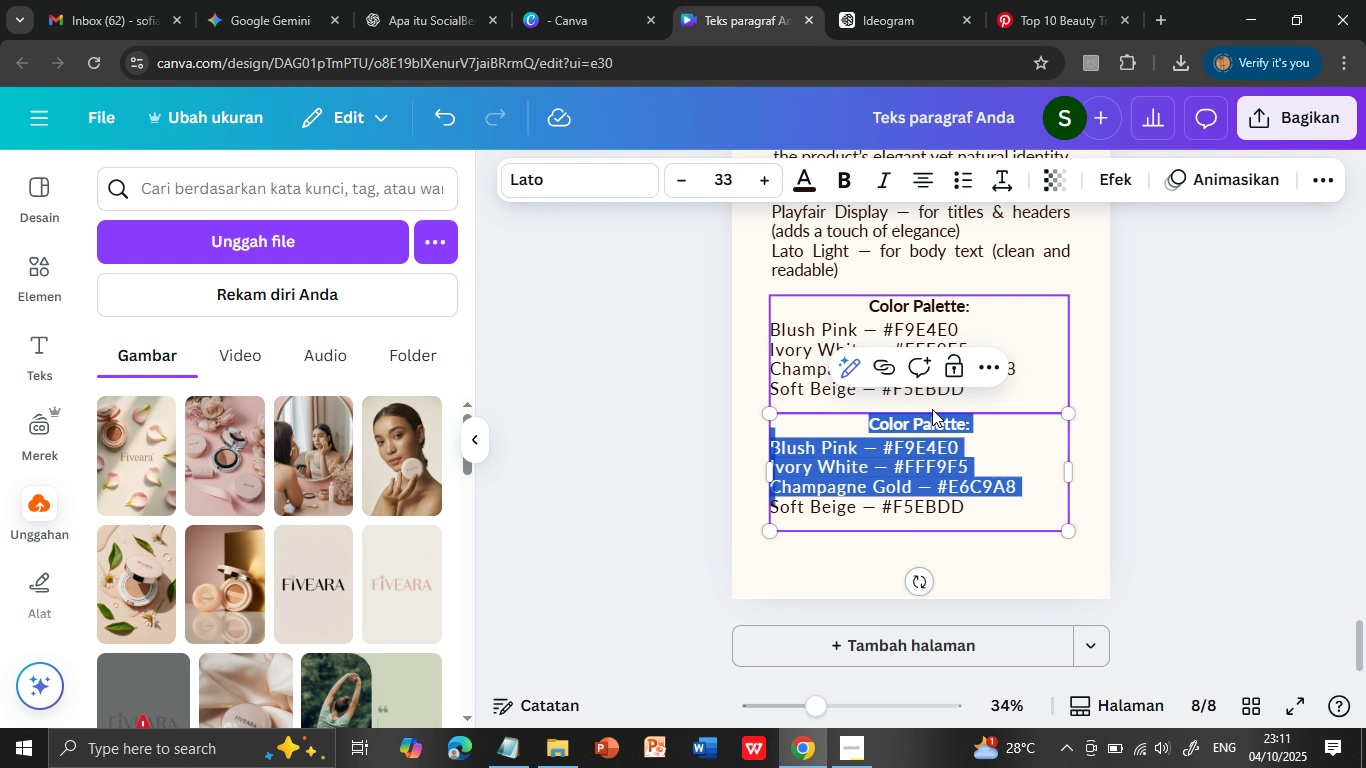 
key(Shift+ArrowDown)
 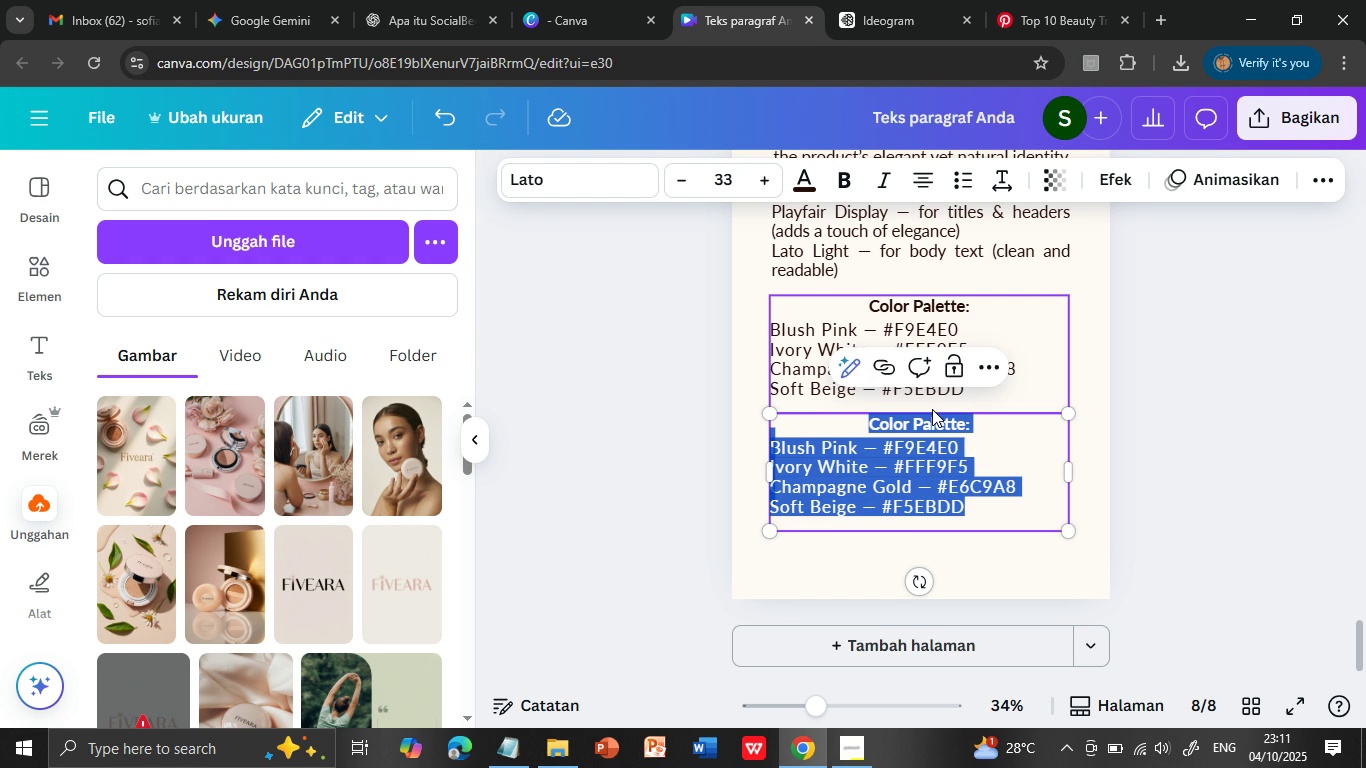 
key(Shift+ArrowDown)